 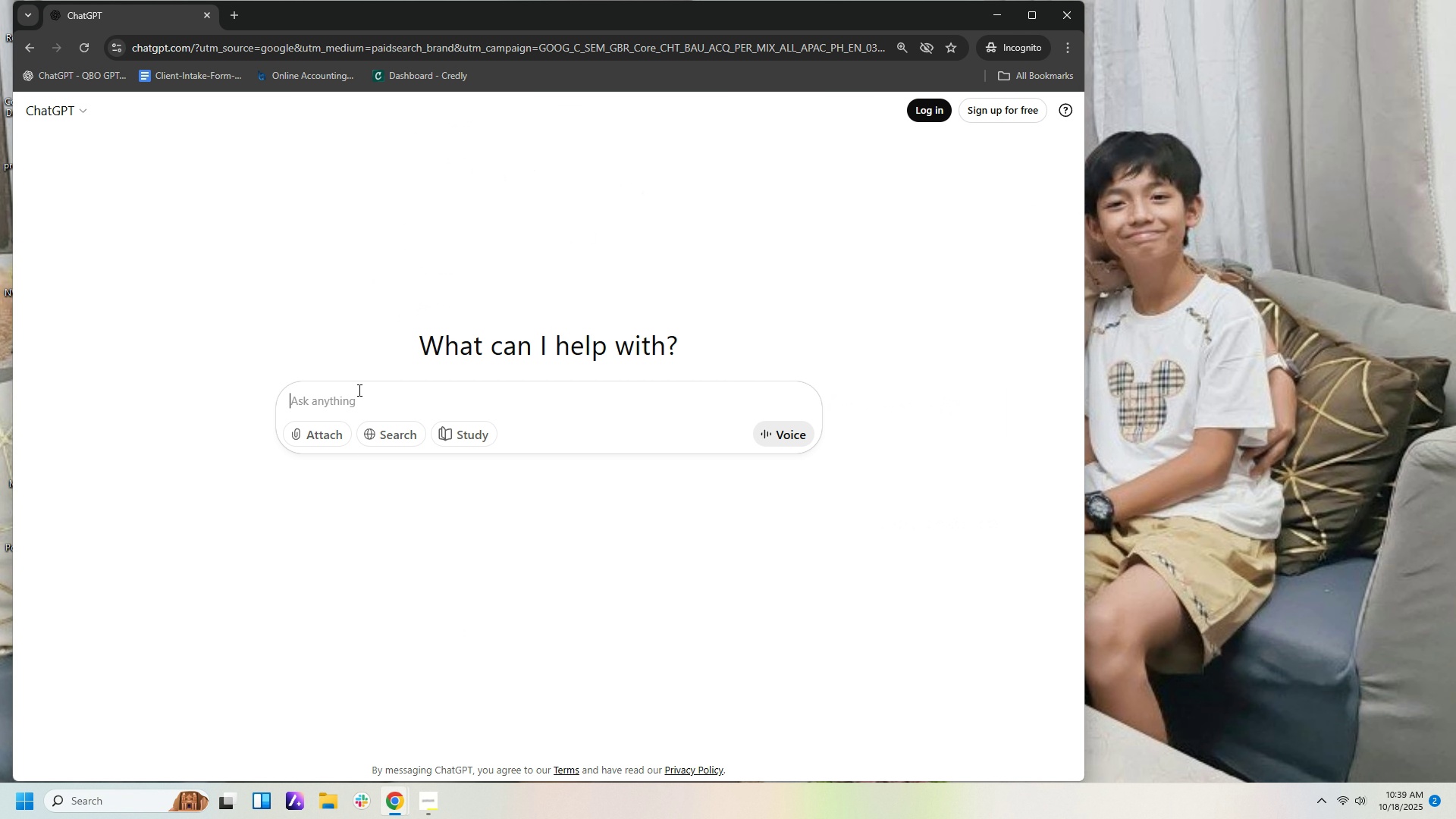 
key(Control+V)
 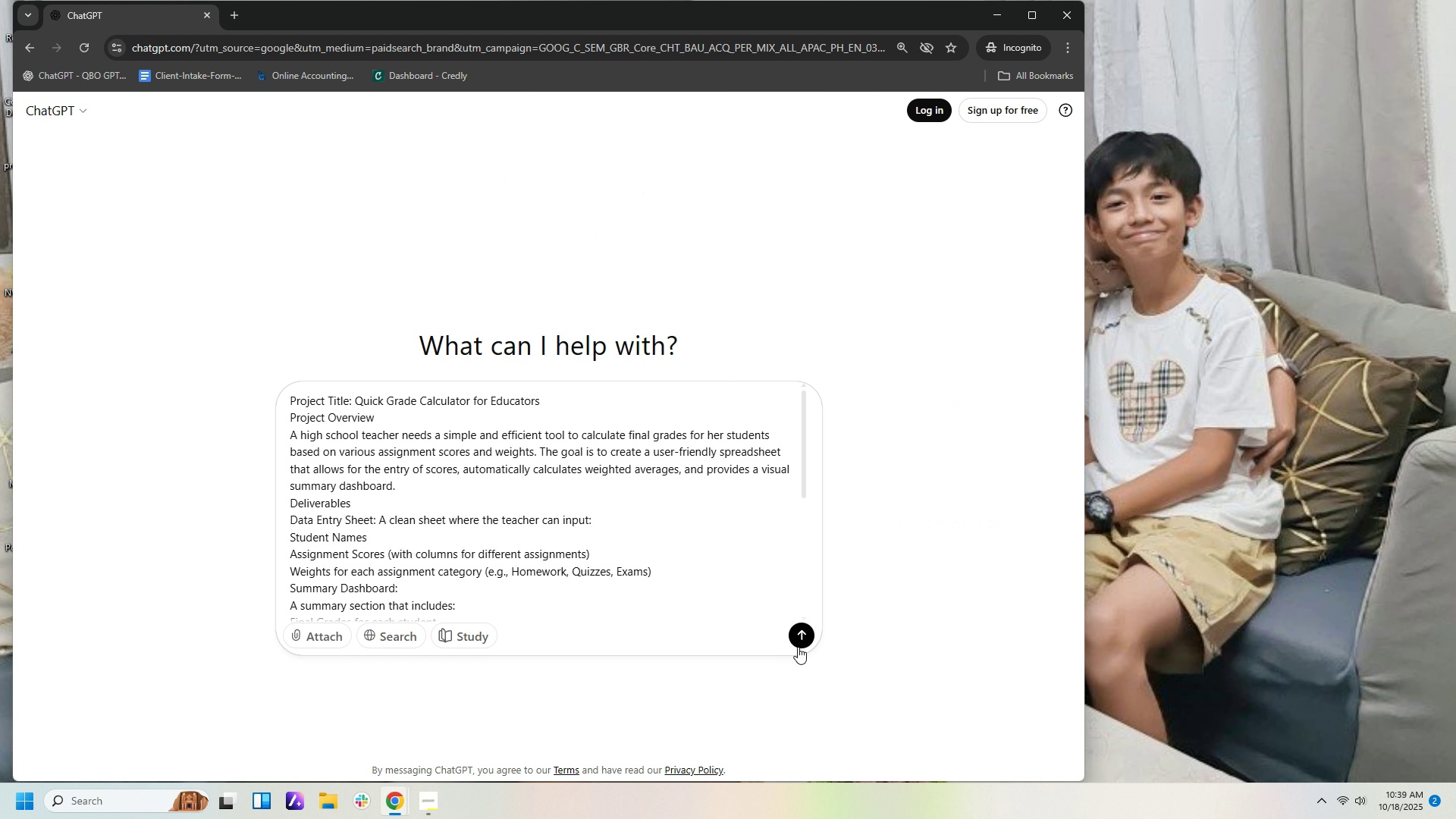 
left_click([799, 648])
 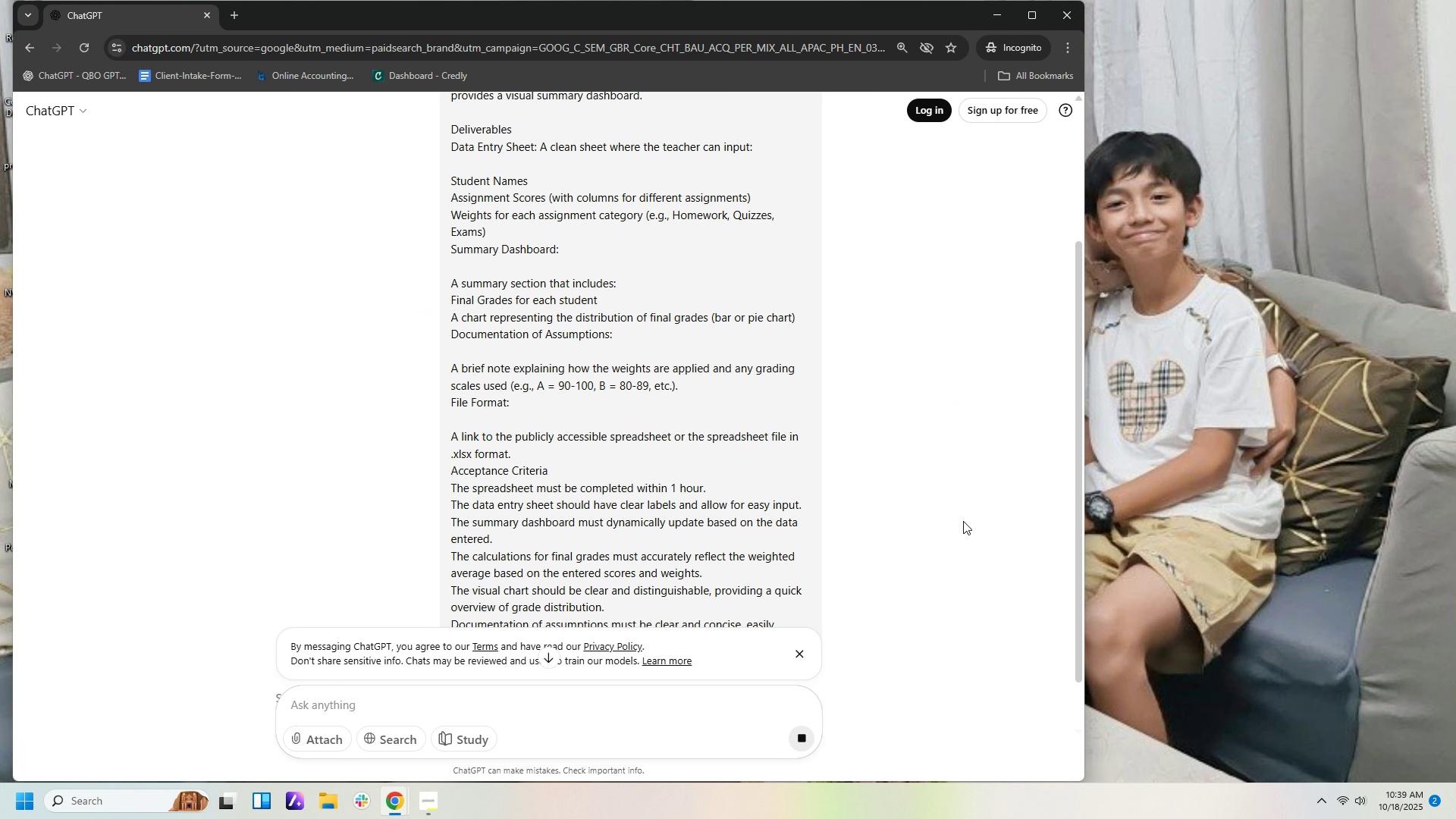 
scroll: coordinate [968, 518], scroll_direction: up, amount: 3.0
 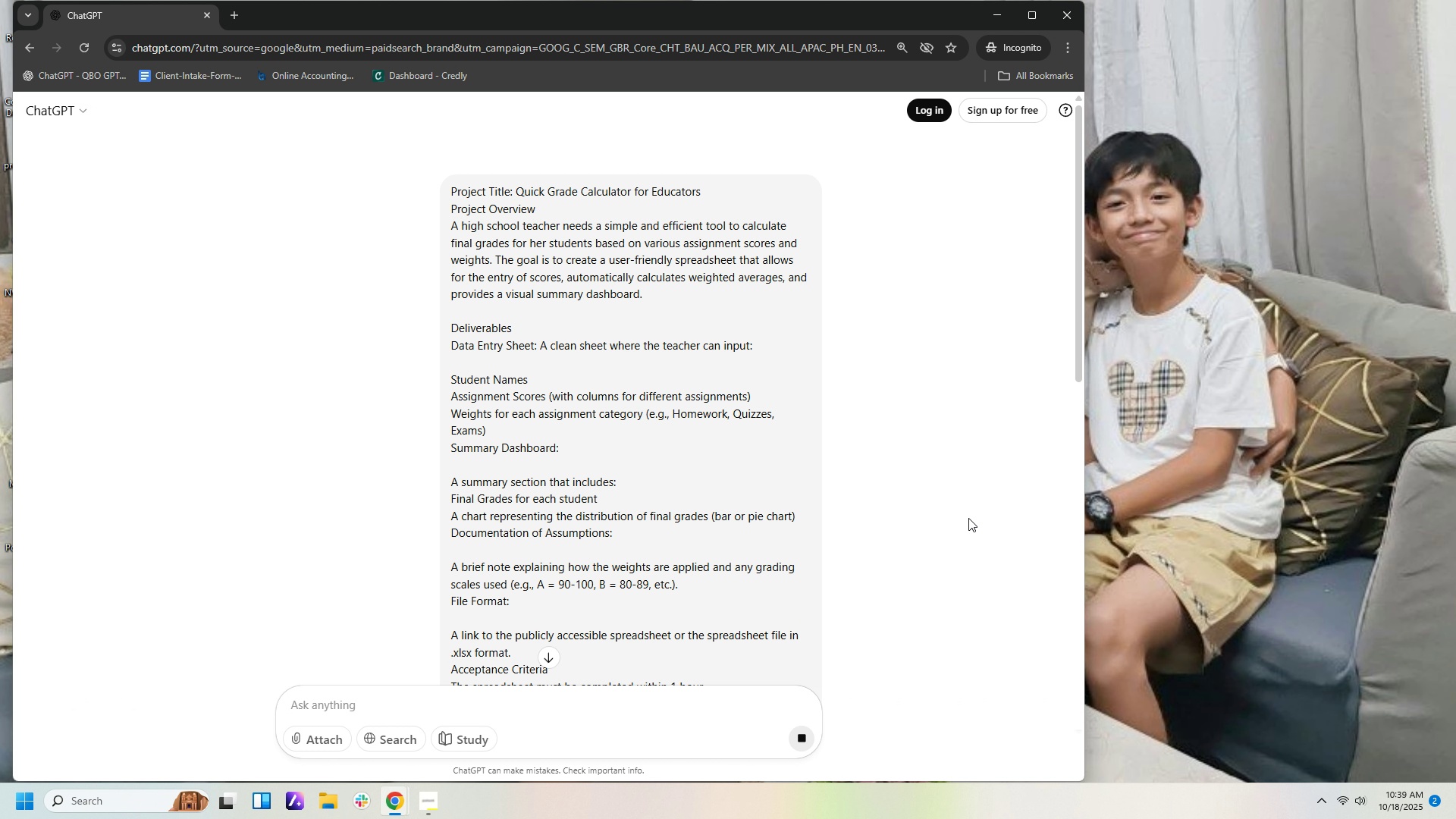 
scroll: coordinate [856, 476], scroll_direction: down, amount: 9.0
 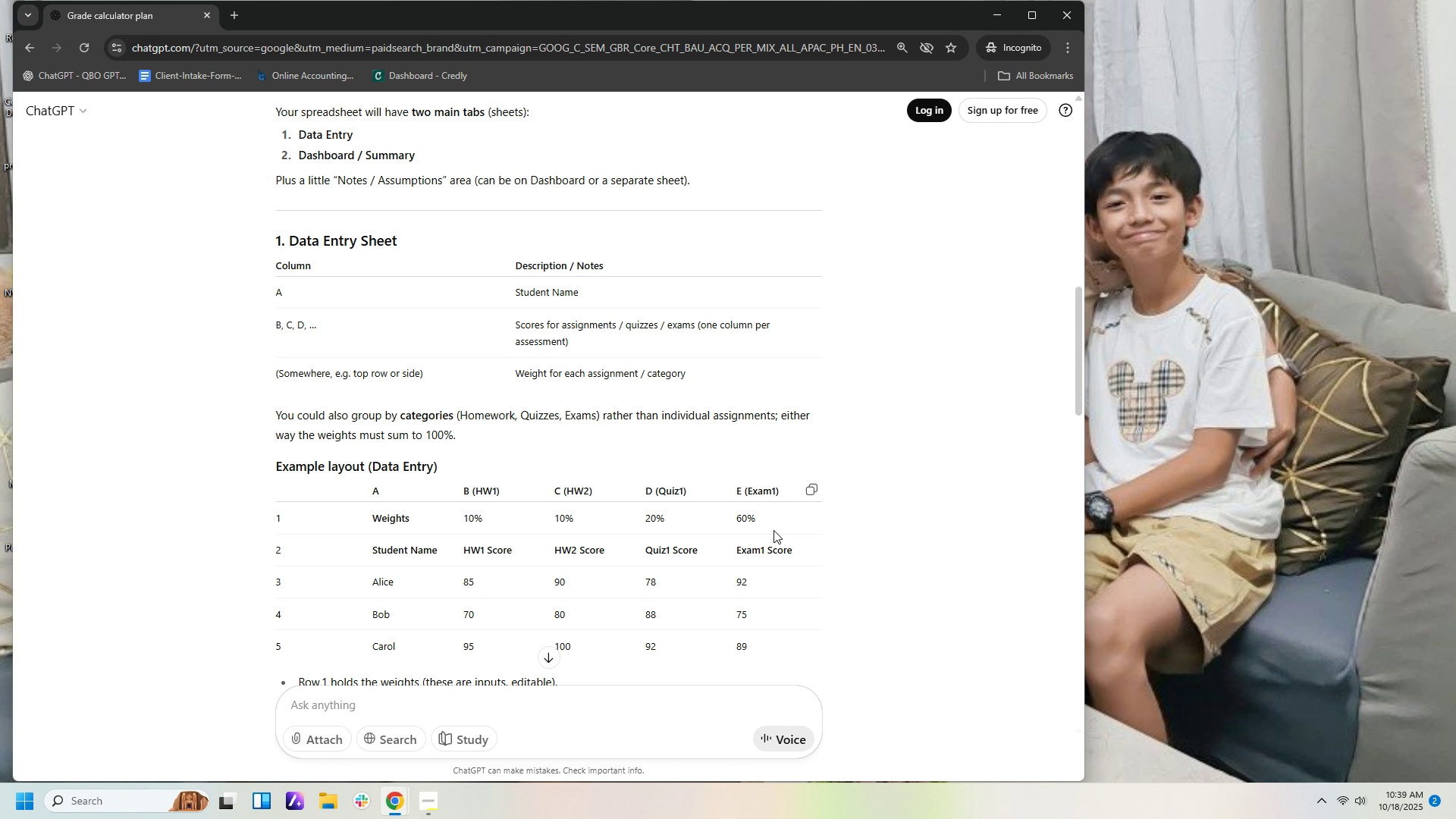 
wait(27.84)
 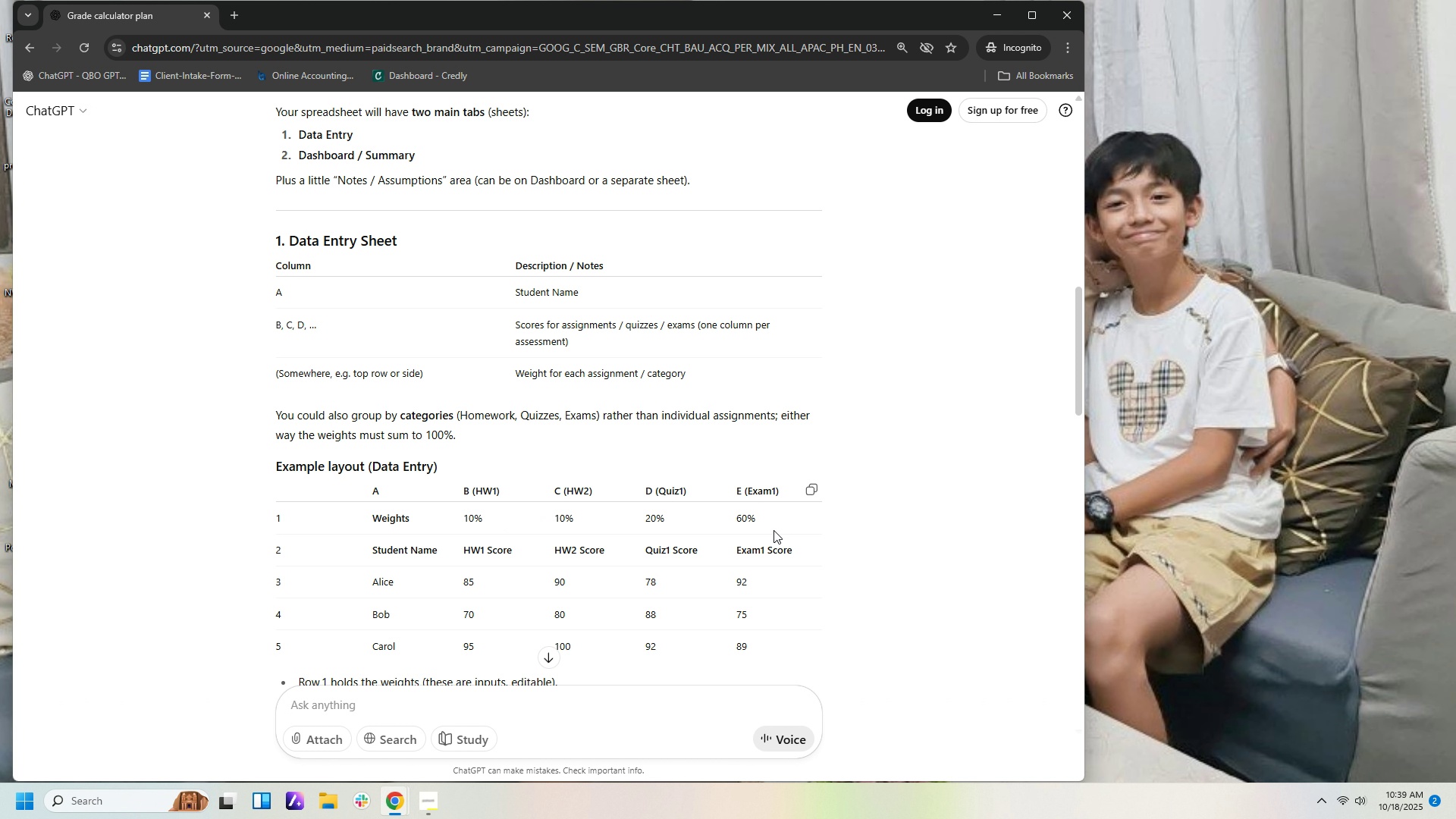 
scroll: coordinate [472, 591], scroll_direction: down, amount: 2.0
 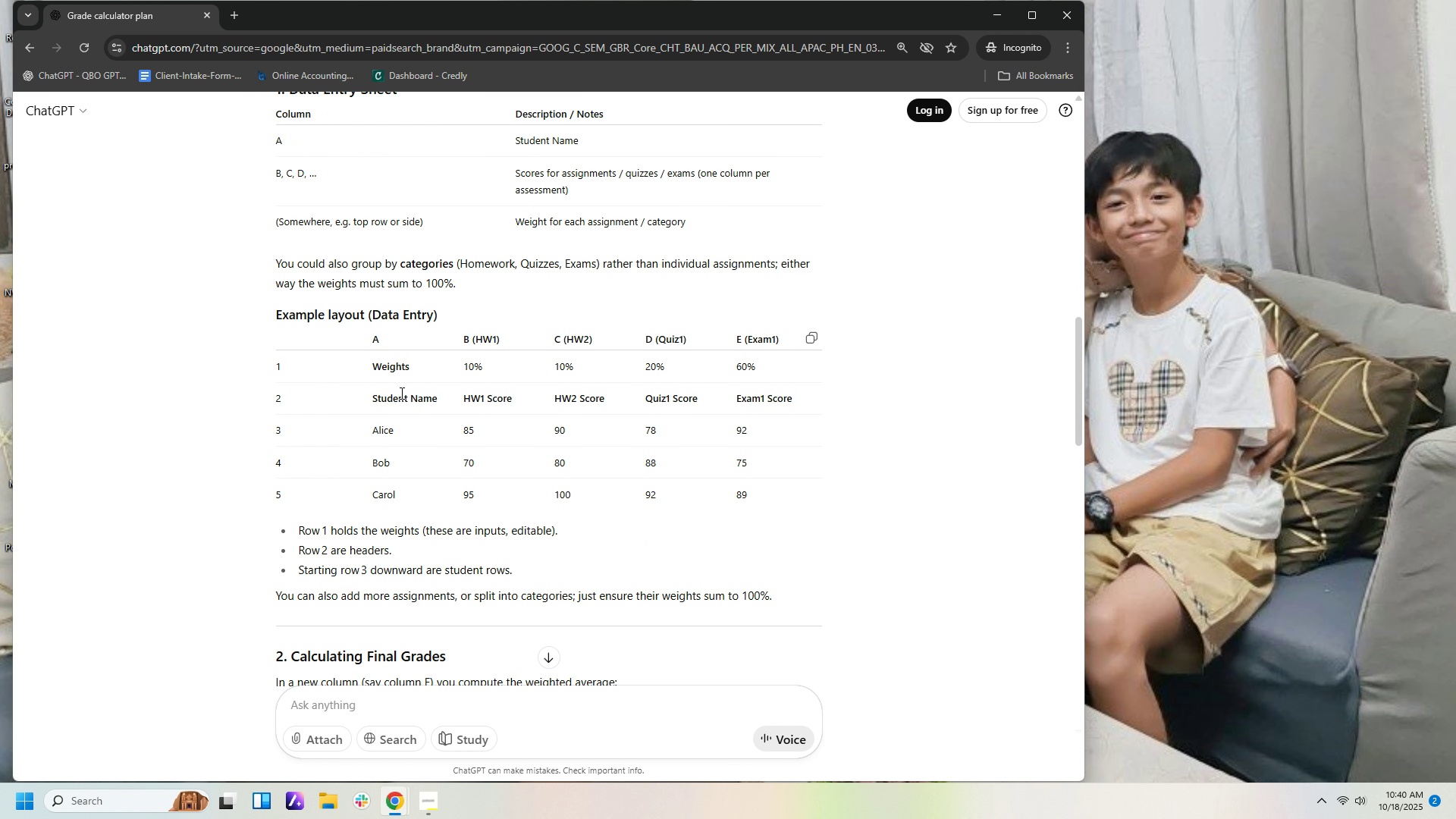 
wait(11.31)
 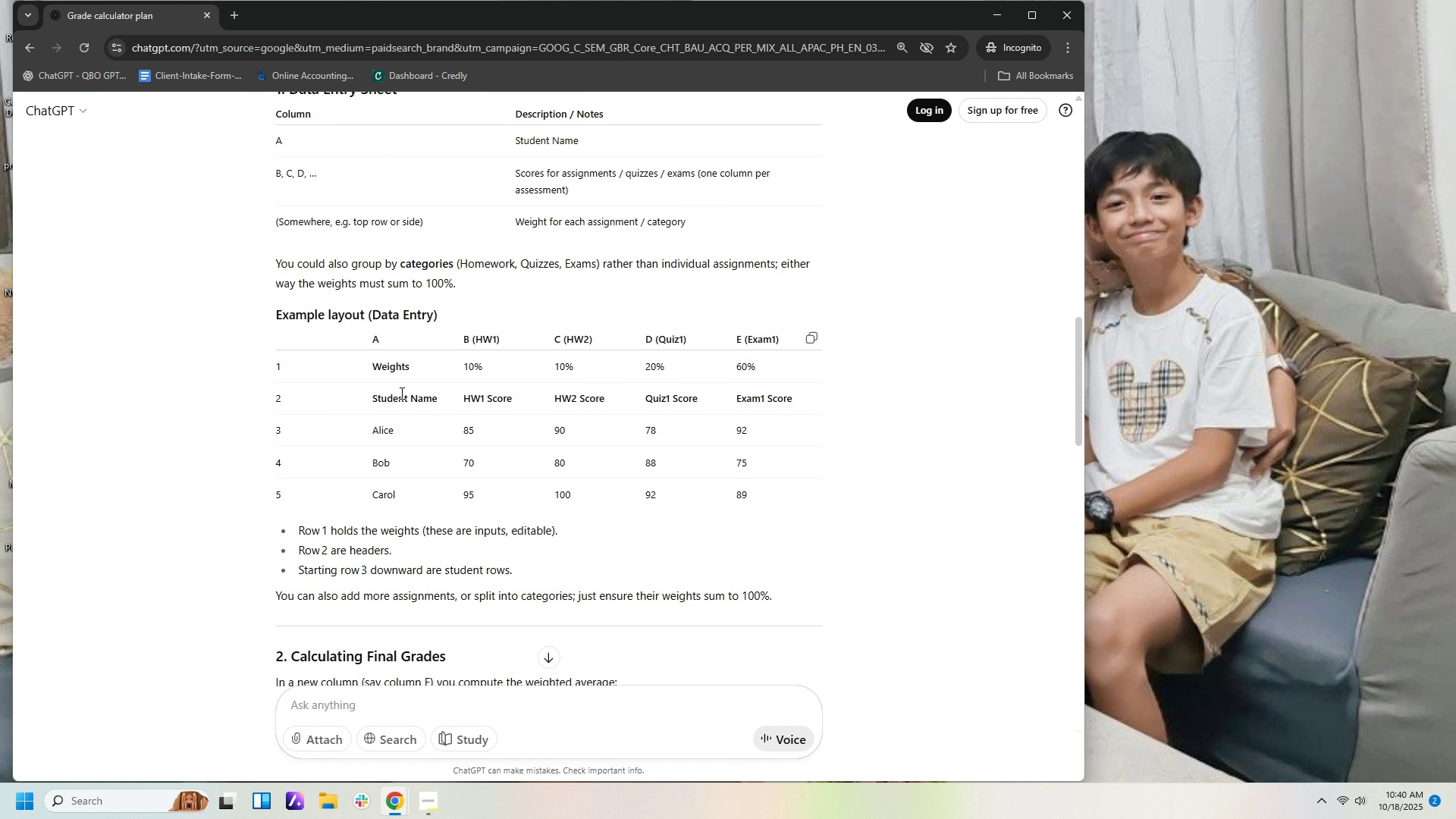 
scroll: coordinate [529, 565], scroll_direction: down, amount: 3.0
 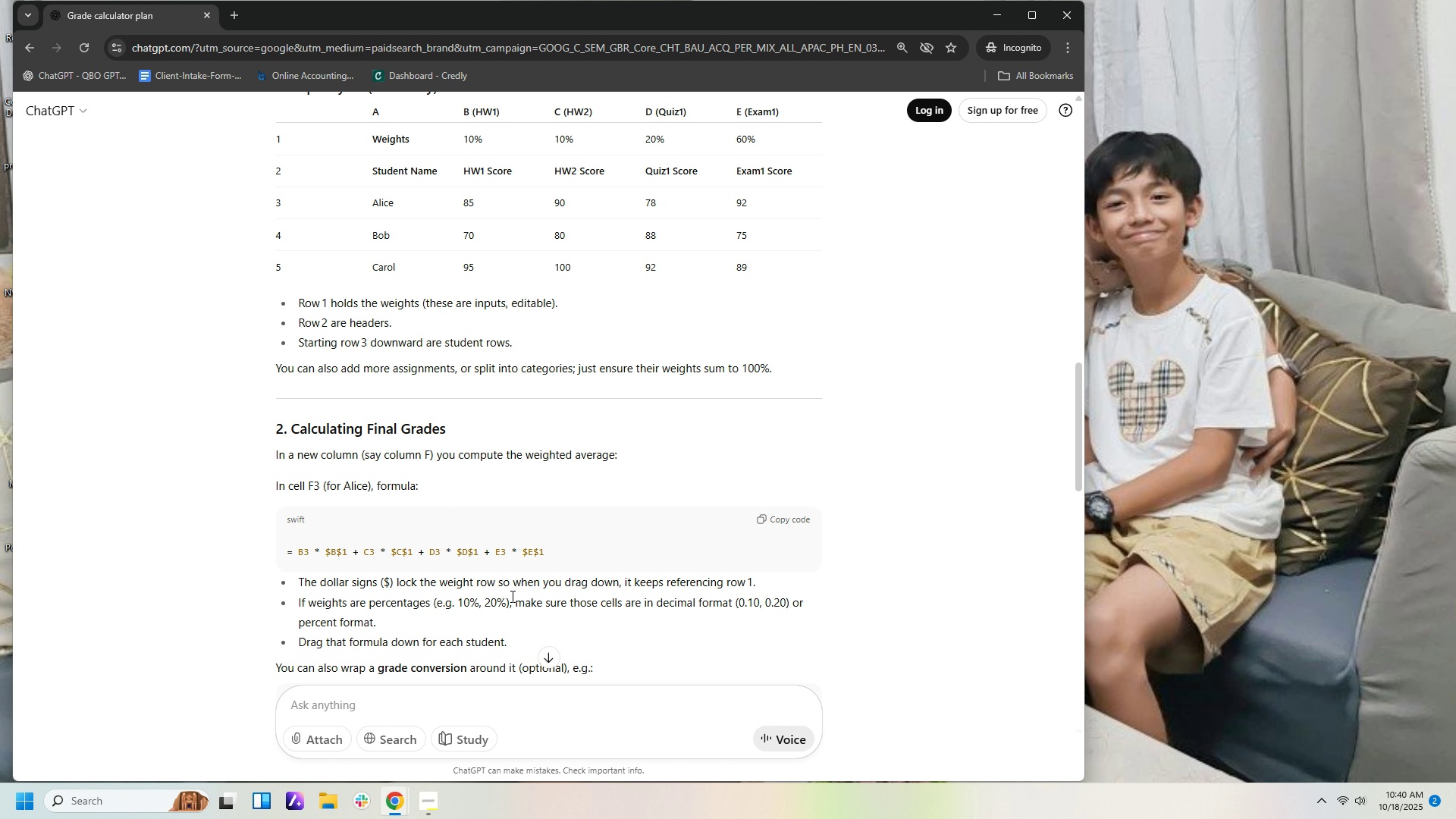 
wait(20.89)
 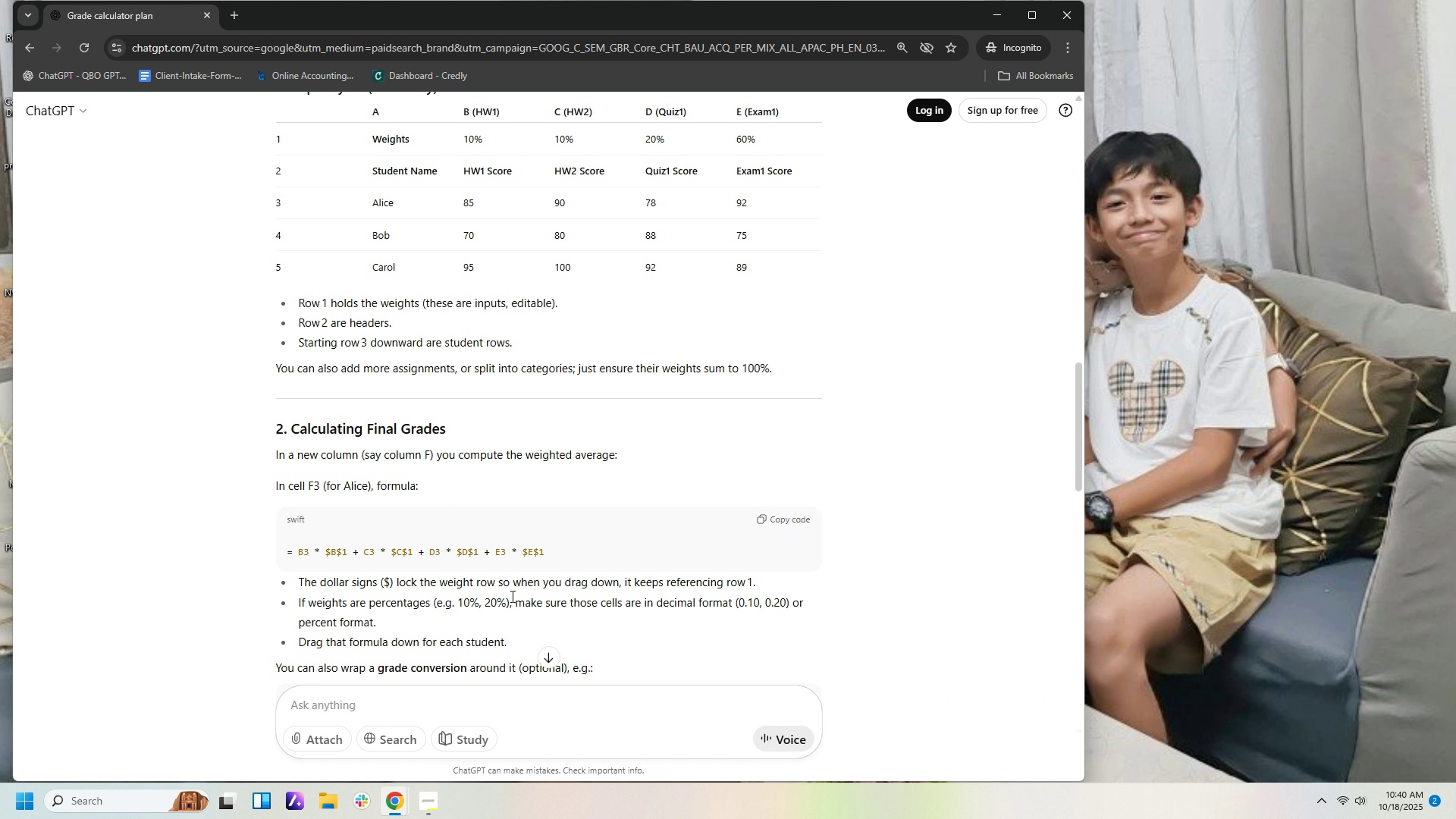 
scroll: coordinate [337, 622], scroll_direction: down, amount: 1.0
 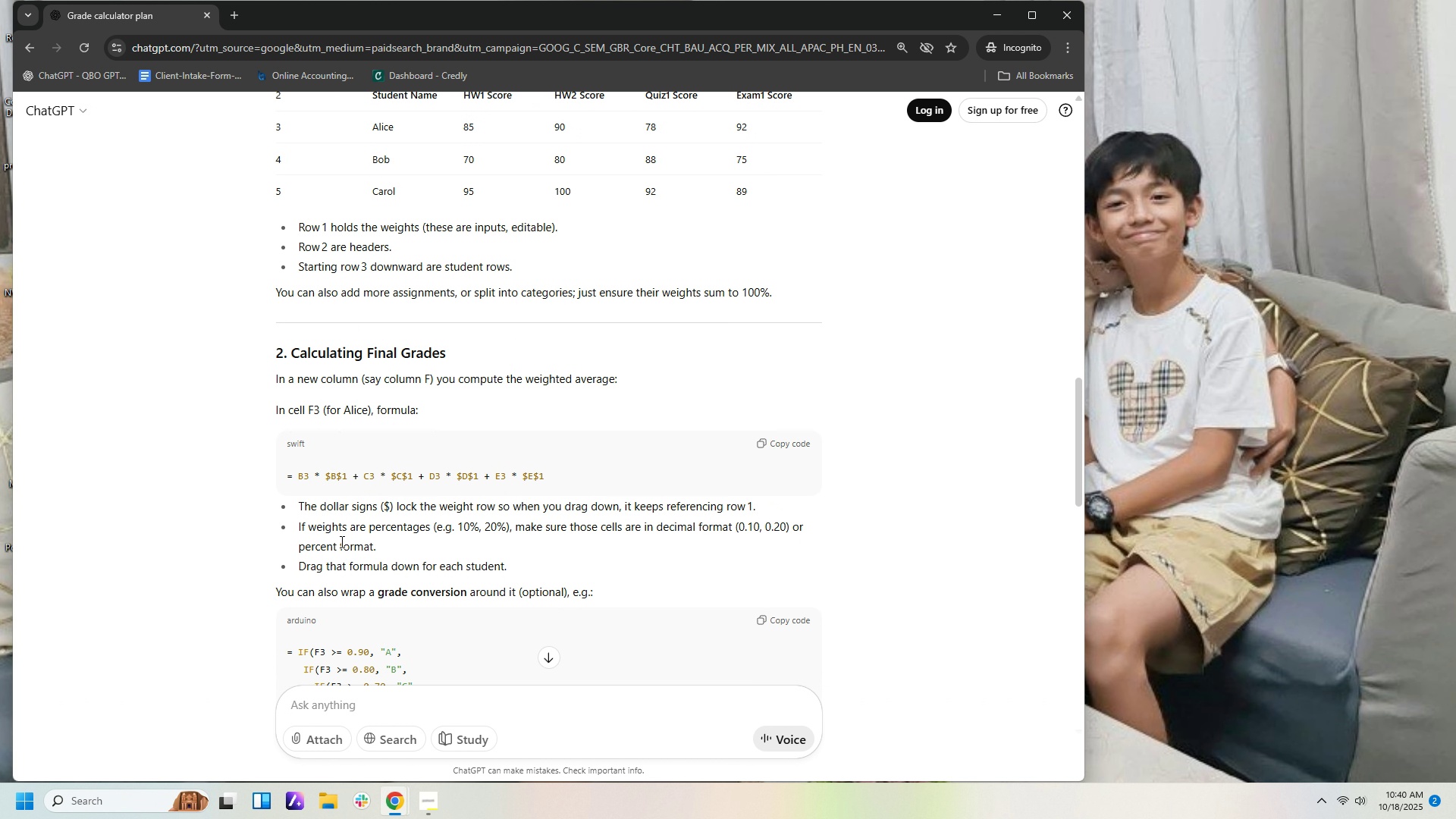 
wait(5.98)
 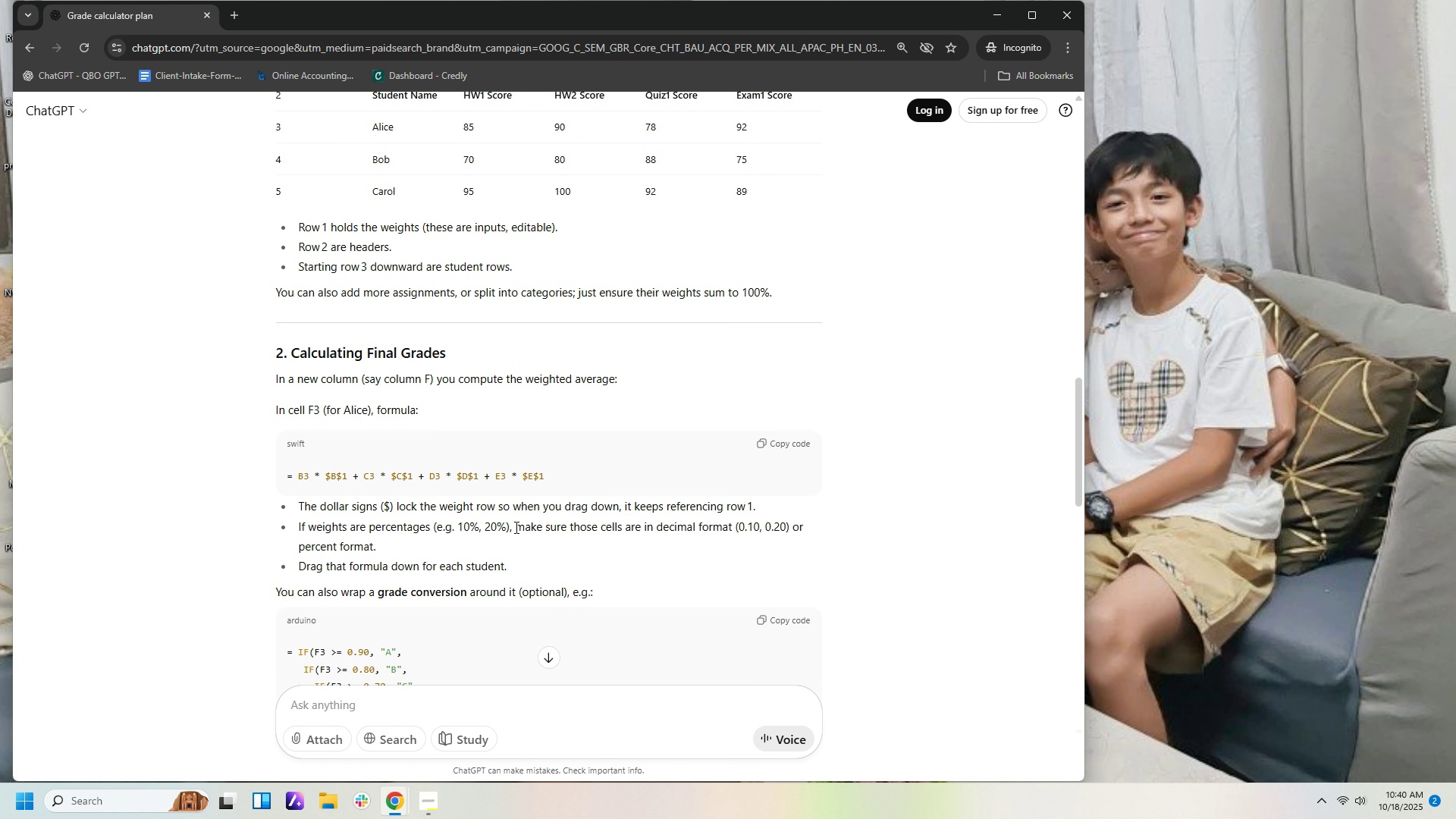 
scroll: coordinate [605, 561], scroll_direction: down, amount: 7.0
 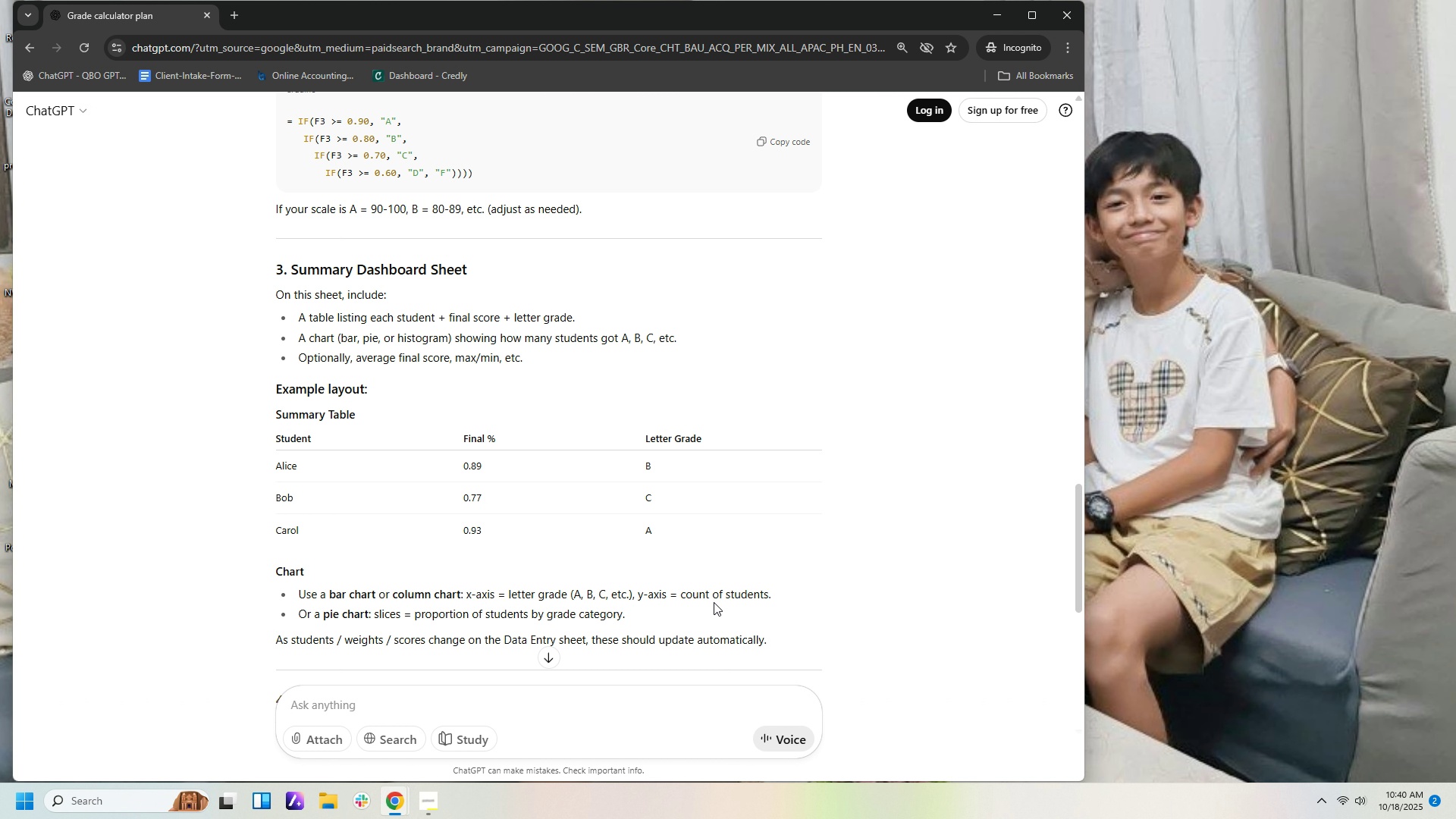 
wait(5.59)
 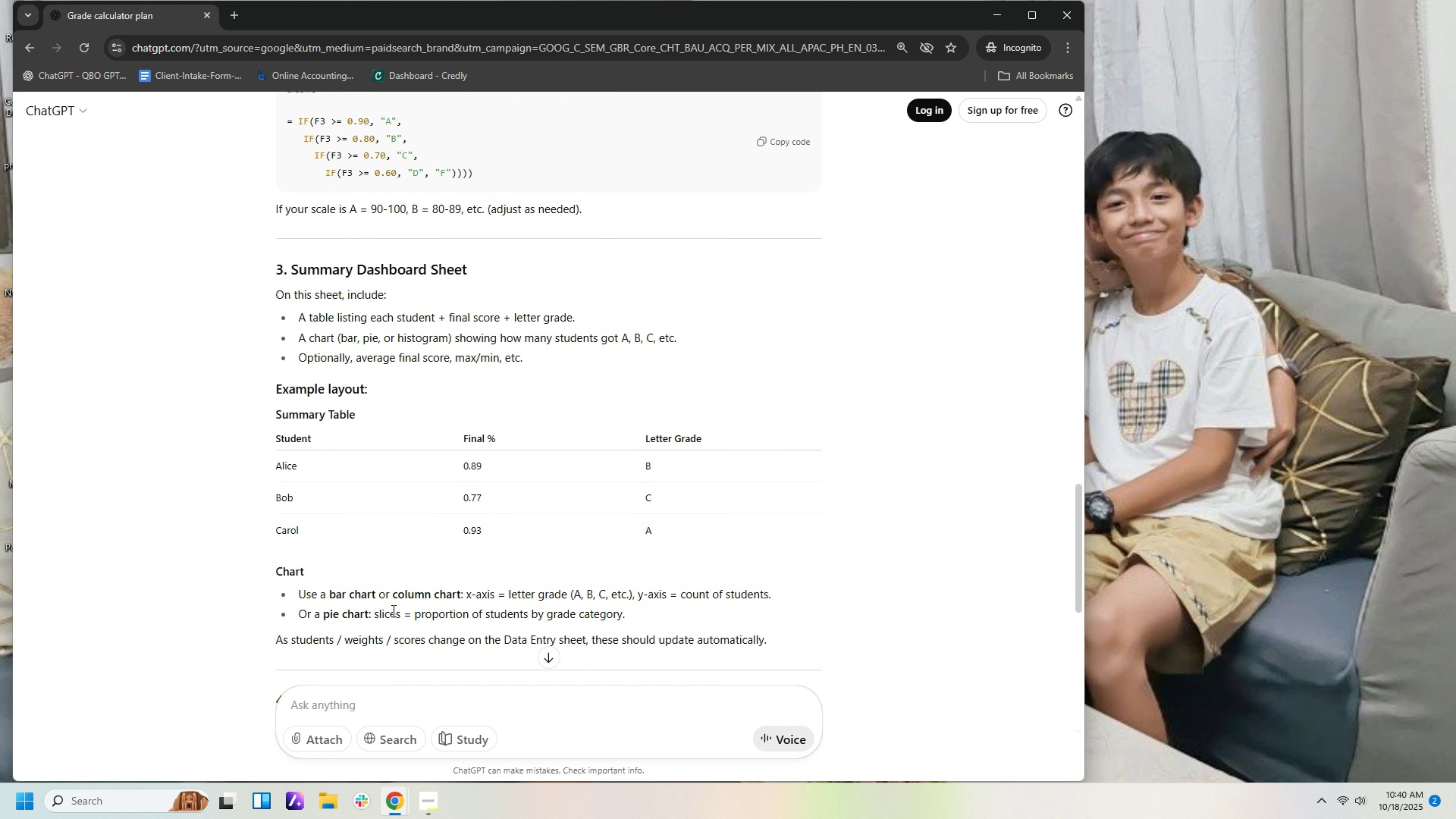 
scroll: coordinate [413, 626], scroll_direction: down, amount: 3.0
 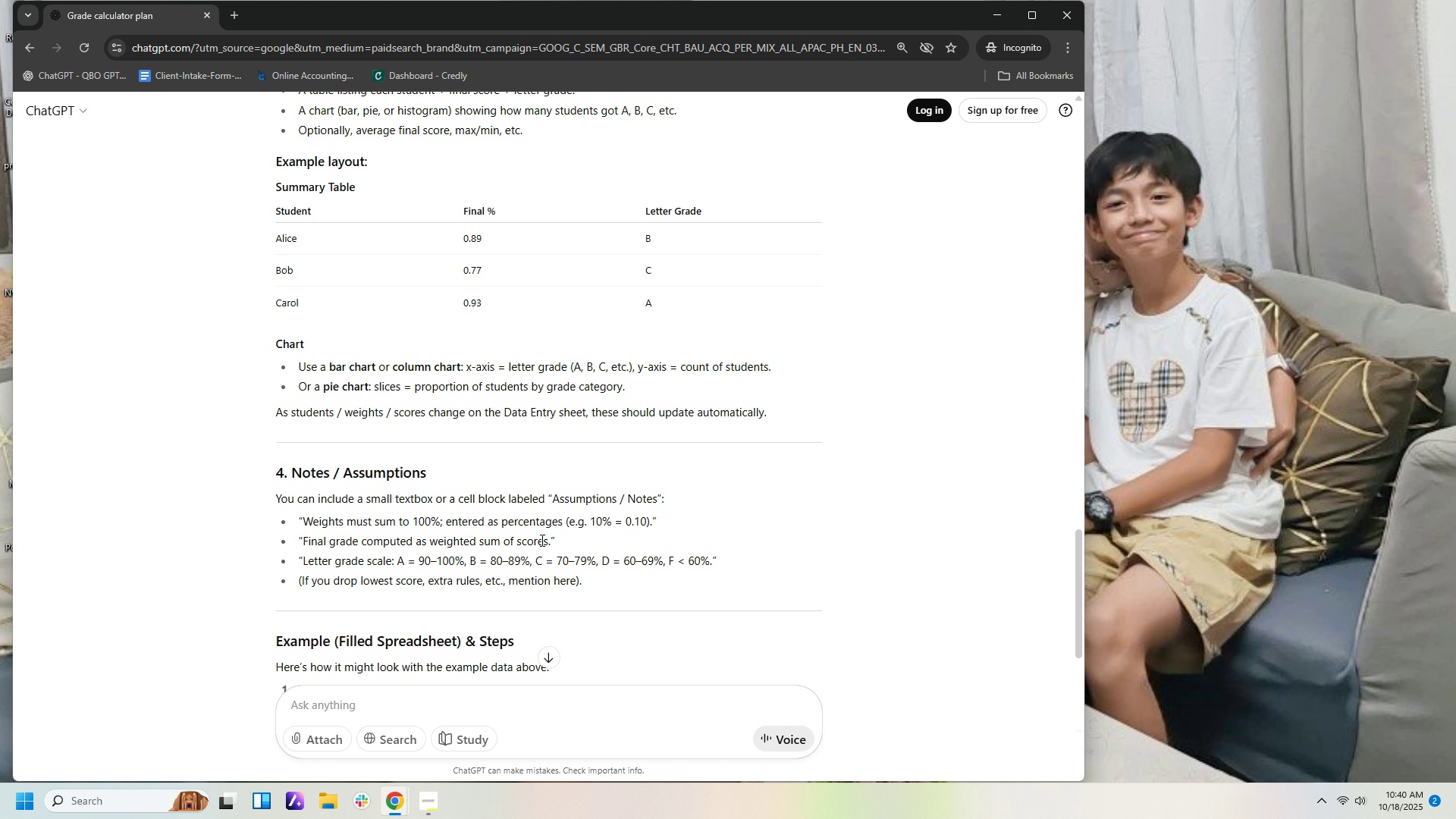 
wait(11.67)
 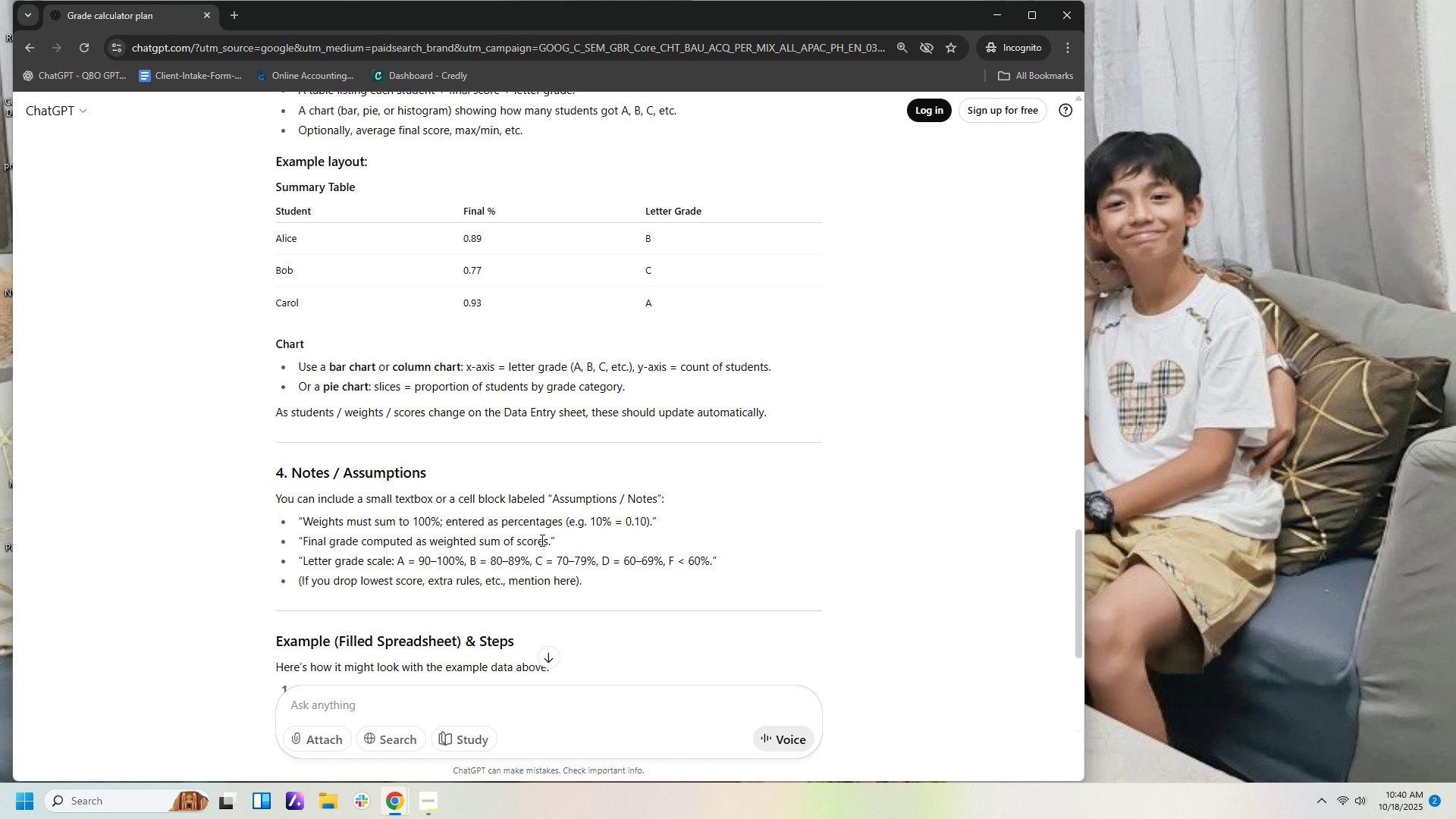 
scroll: coordinate [350, 590], scroll_direction: down, amount: 3.0
 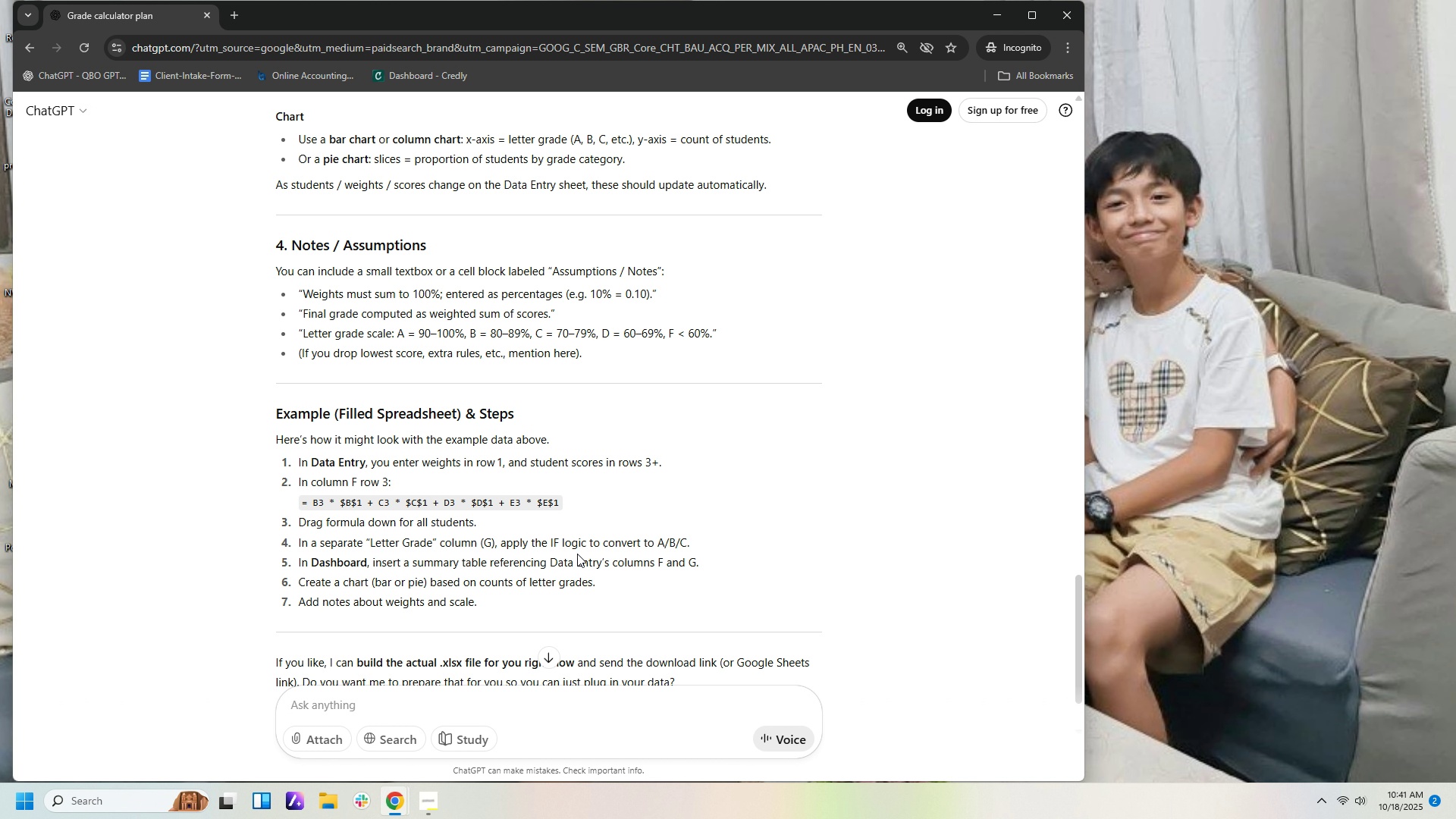 
wait(20.43)
 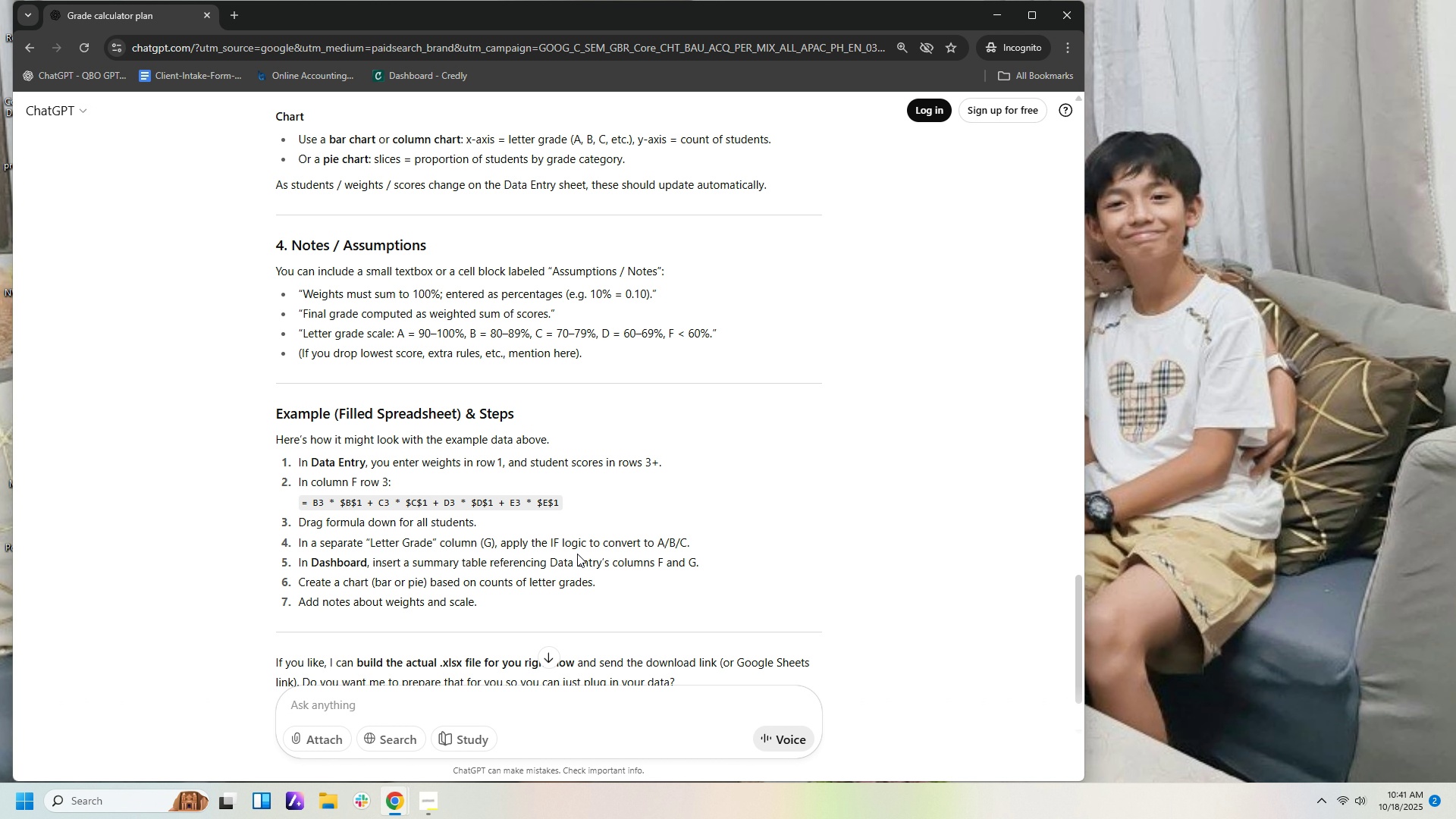 
scroll: coordinate [543, 596], scroll_direction: down, amount: 3.0
 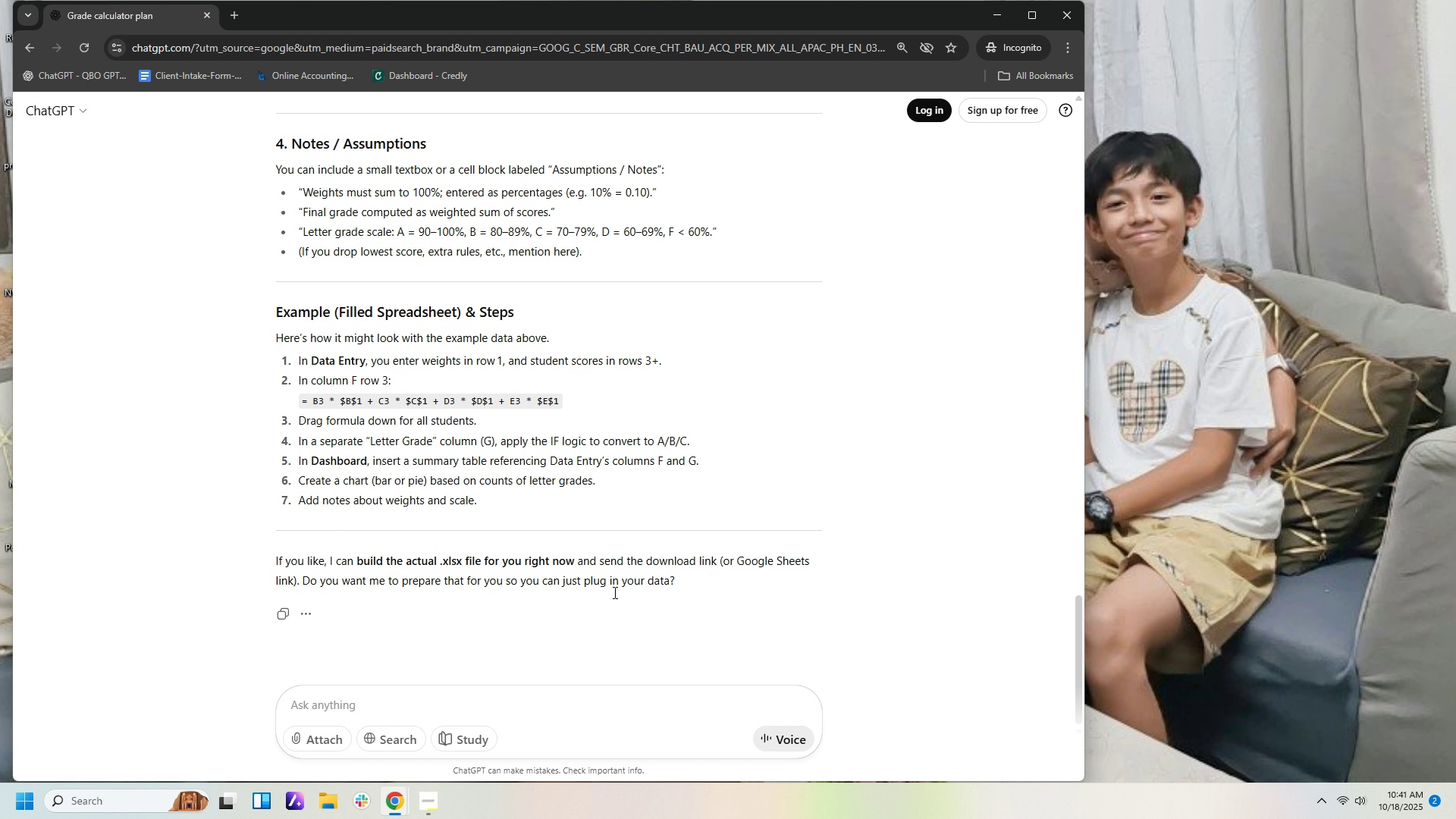 
left_click([434, 700])
 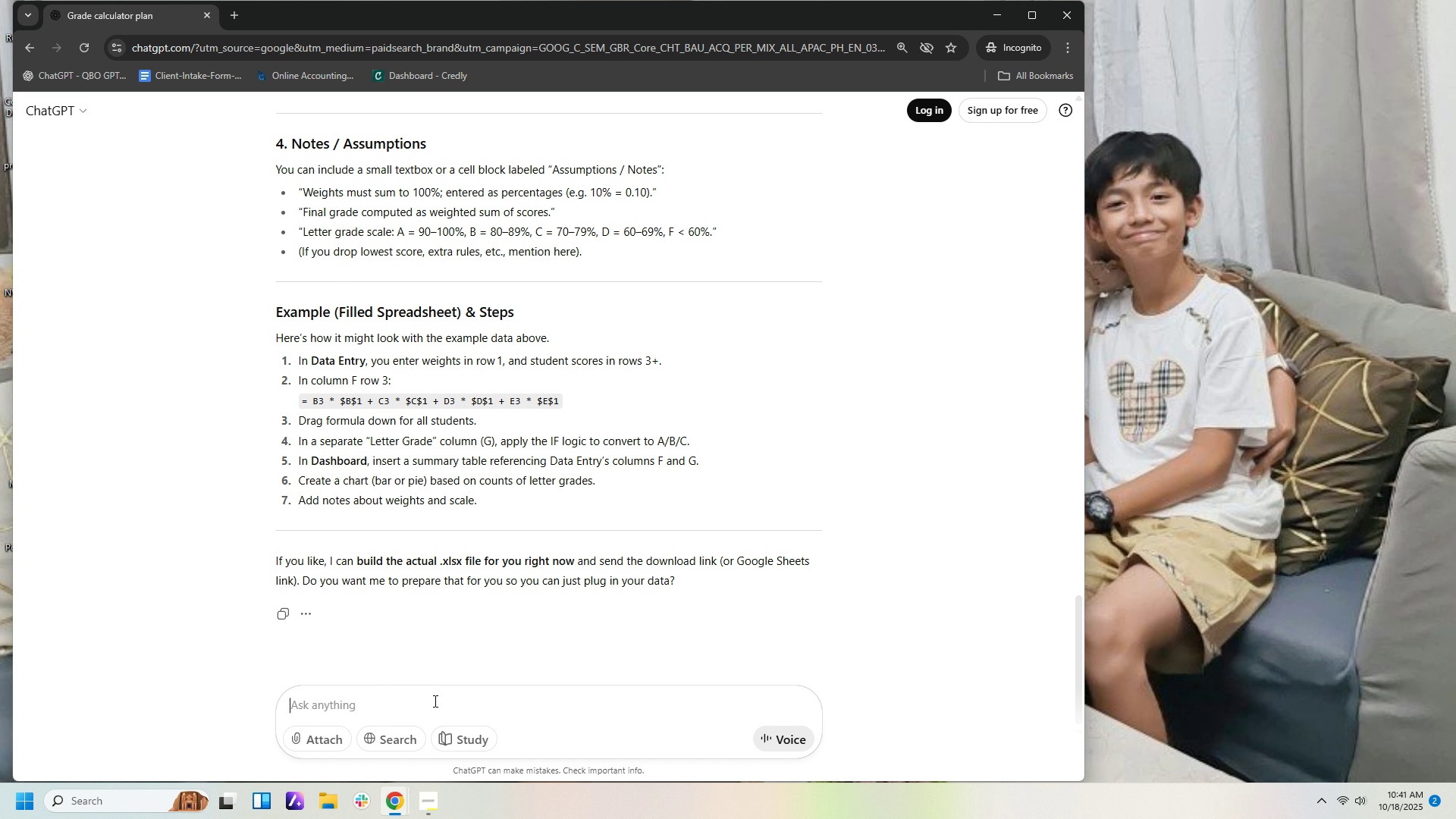 
type(yes)